 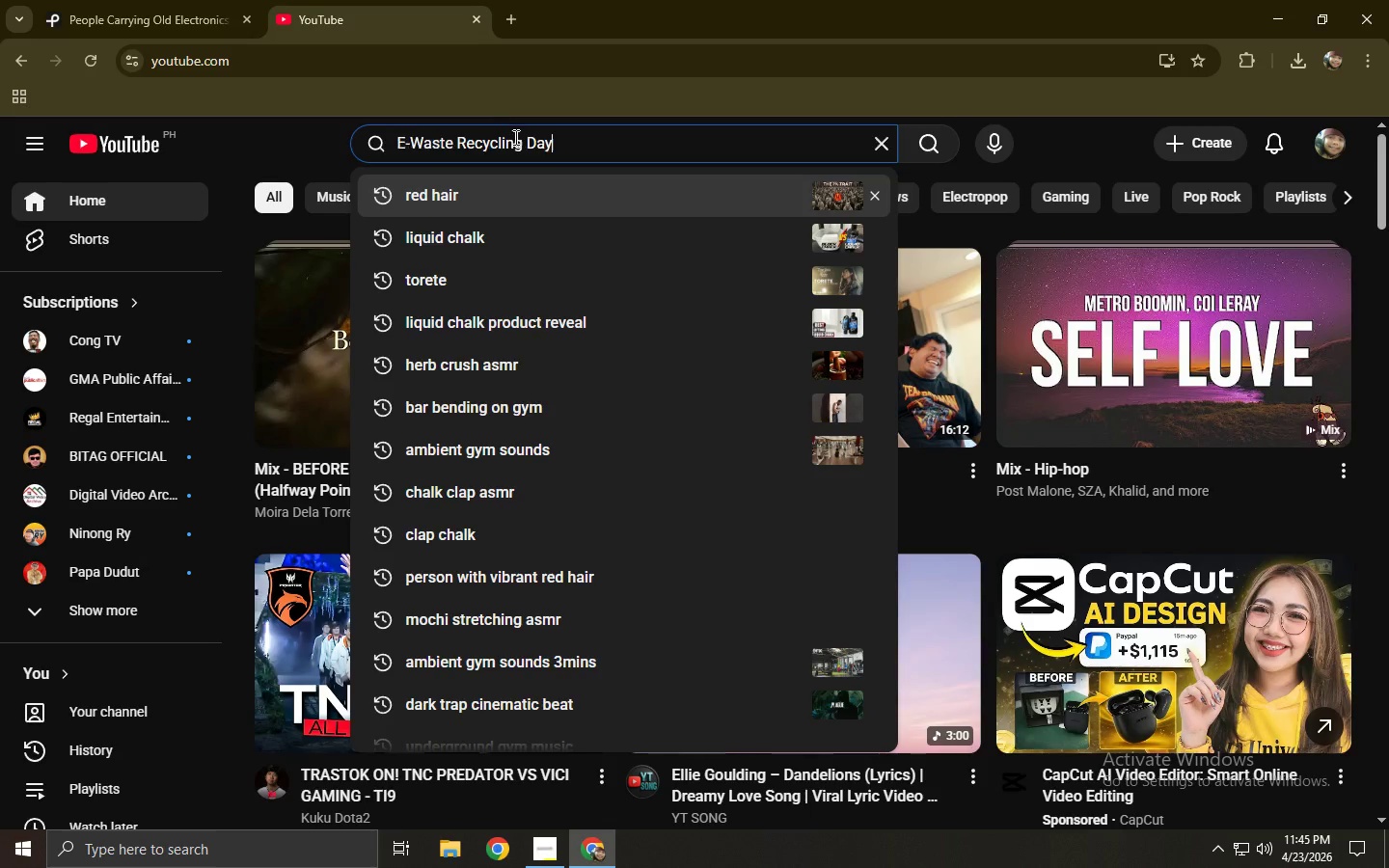 
key(Control+V)
 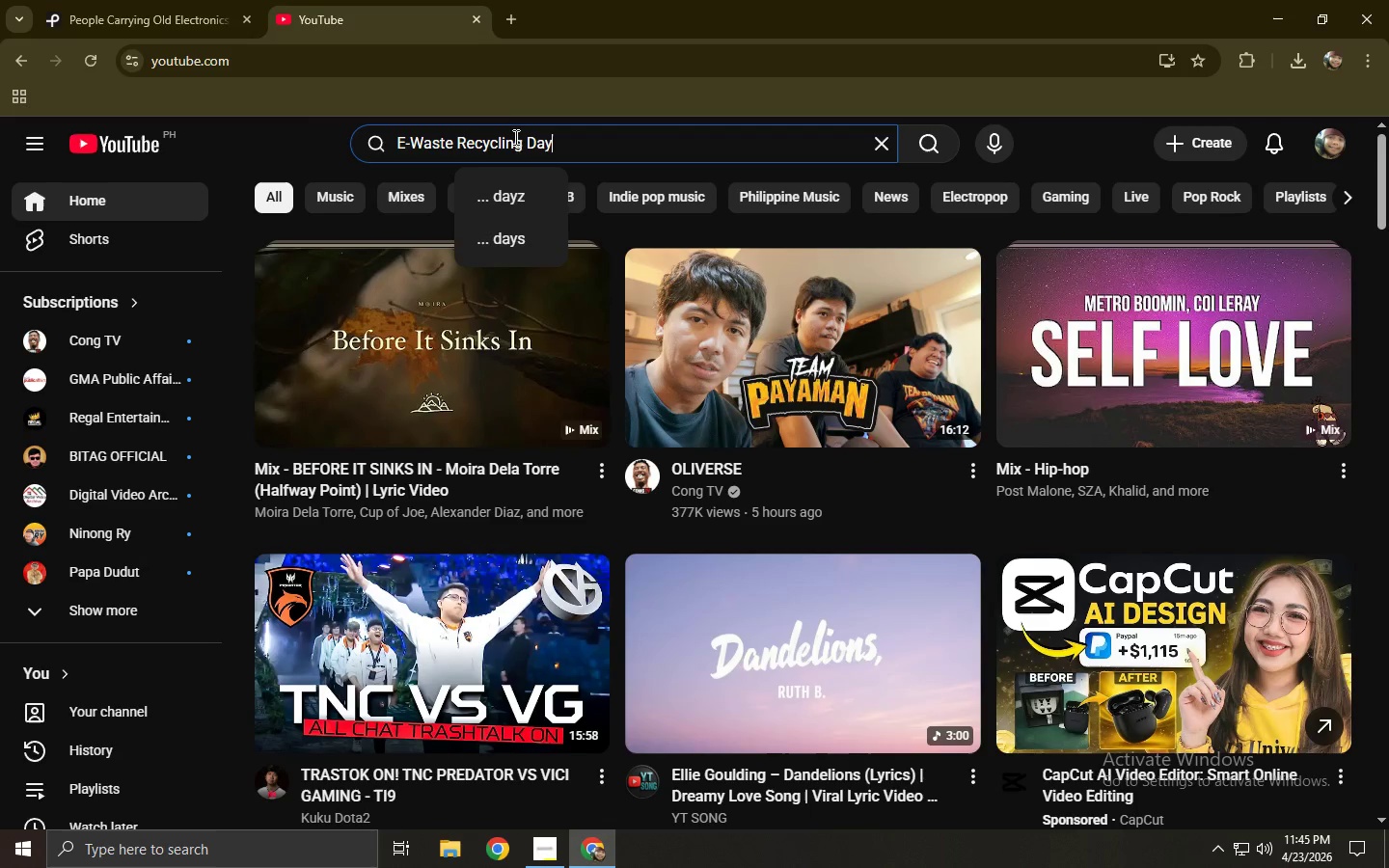 
key(NumpadAdd)
 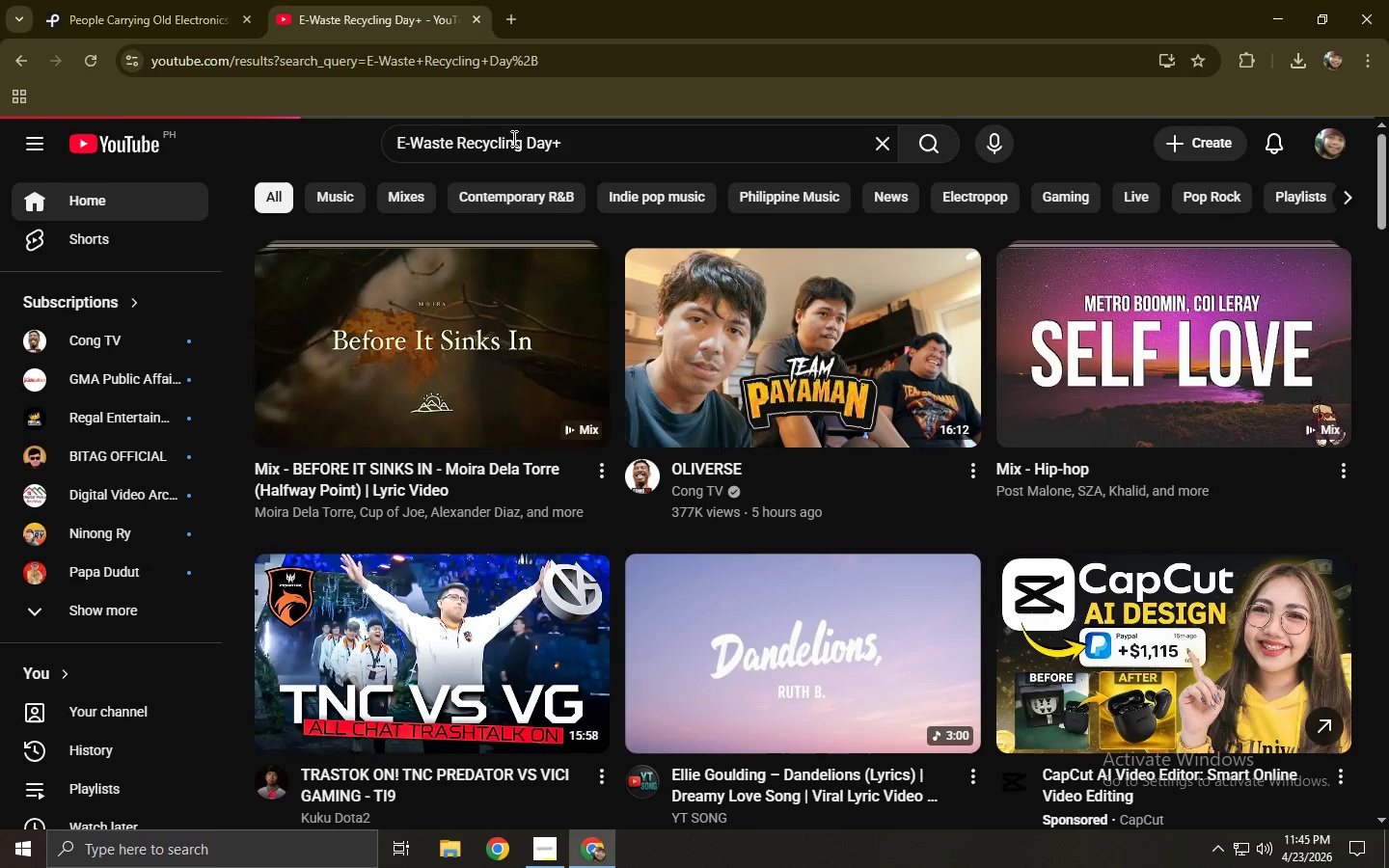 
key(NumpadEnter)
 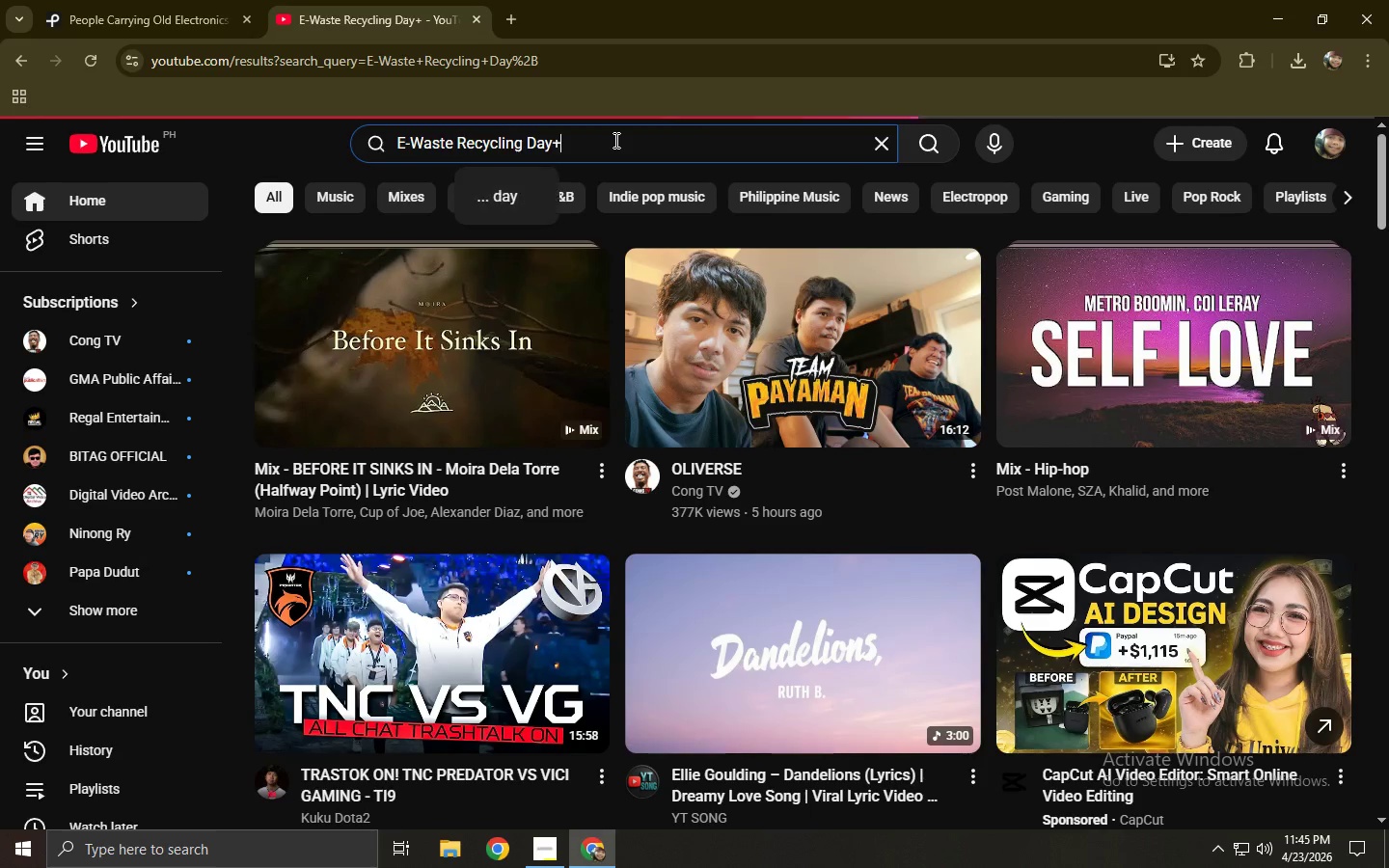 
key(Backspace)
 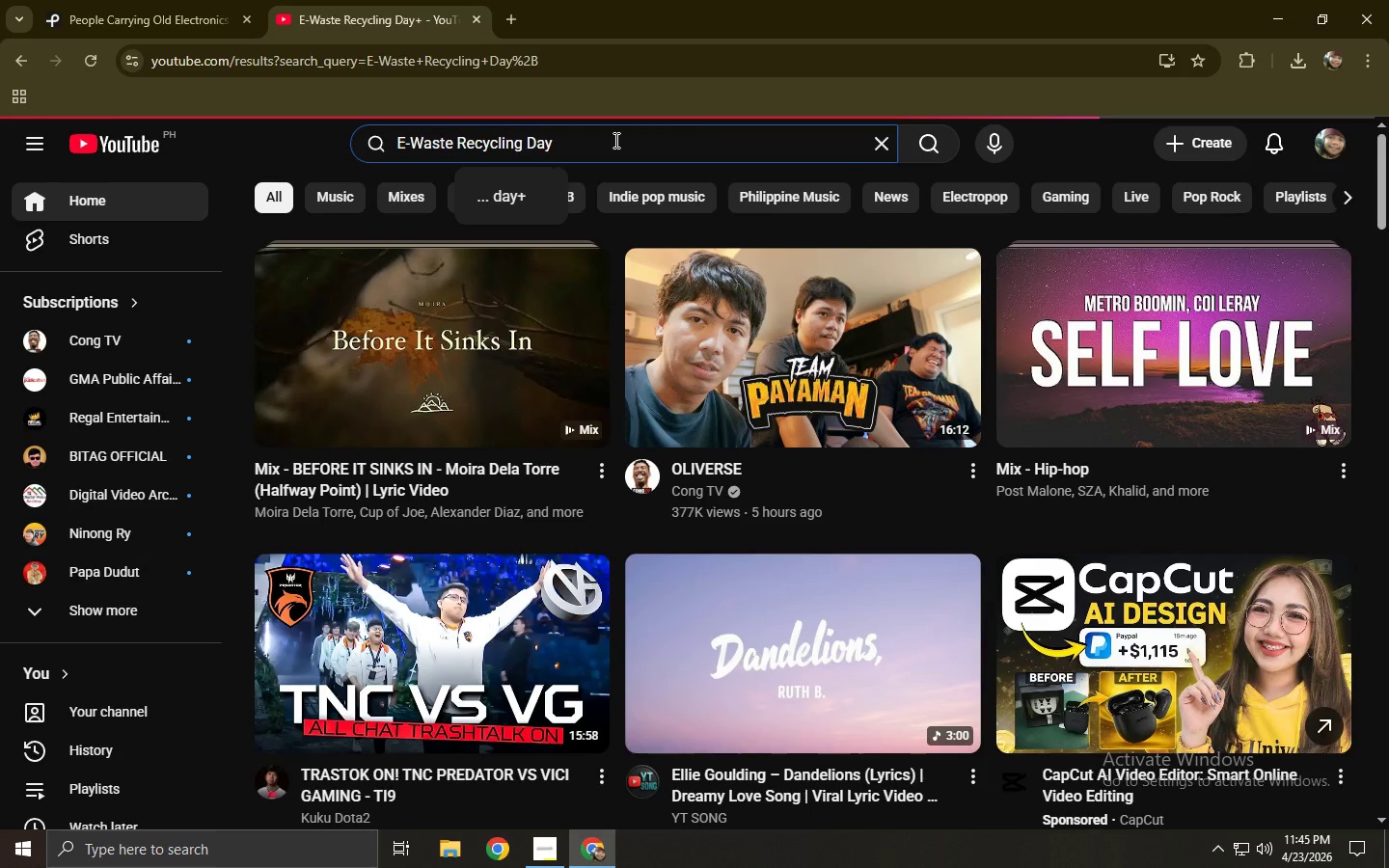 
key(Enter)
 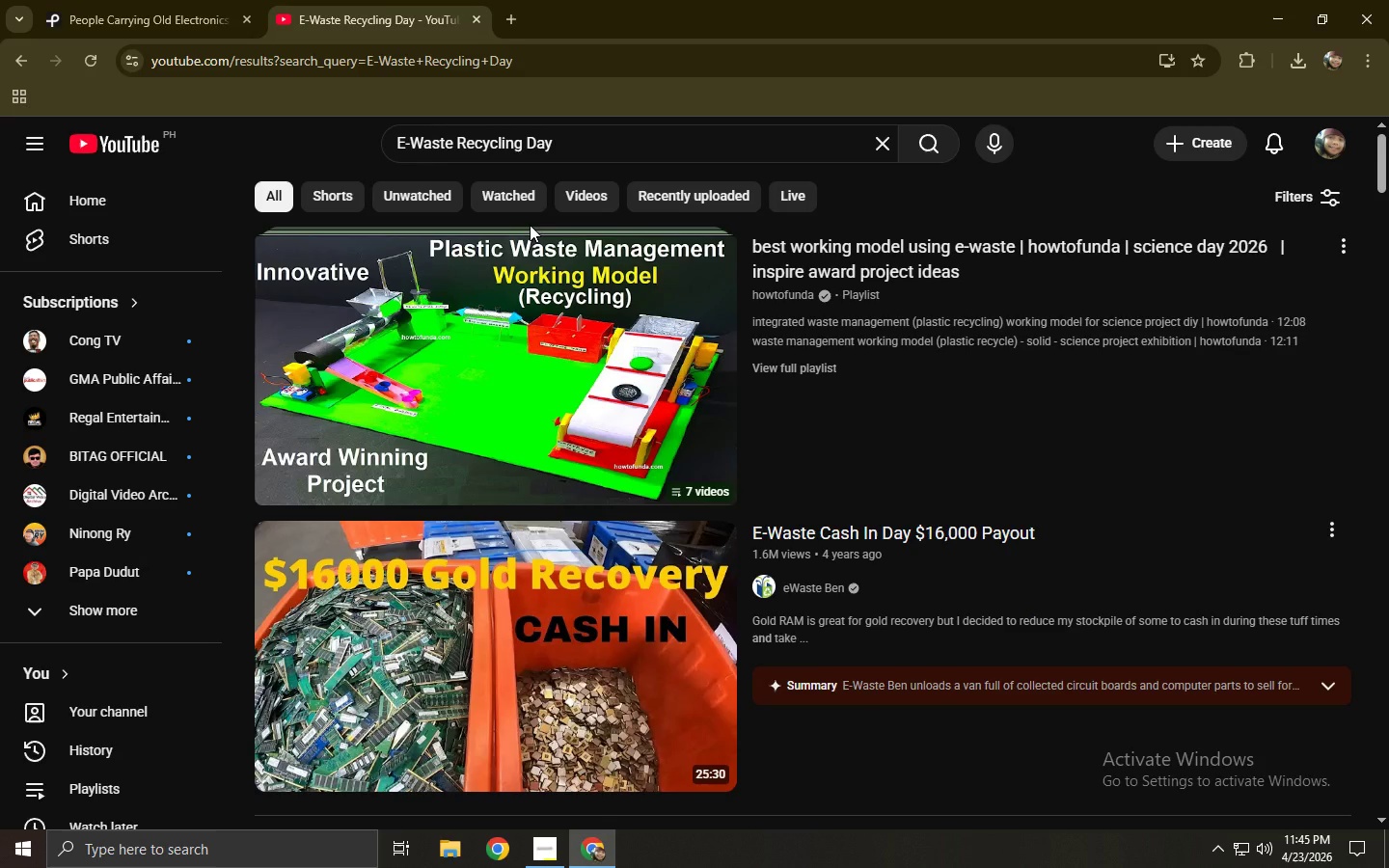 
scroll: coordinate [529, 225], scroll_direction: down, amount: 6.0
 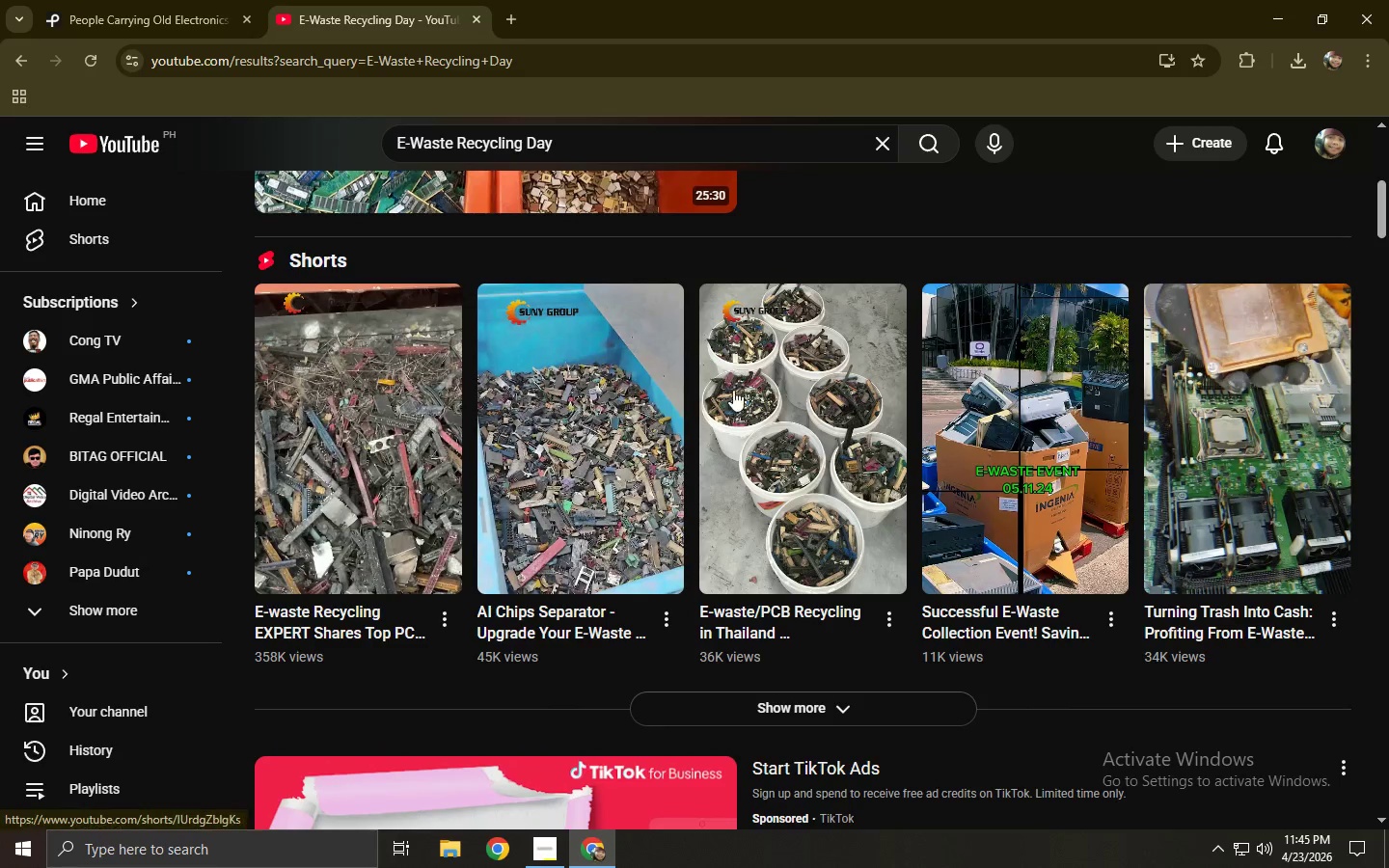 
left_click([732, 419])